 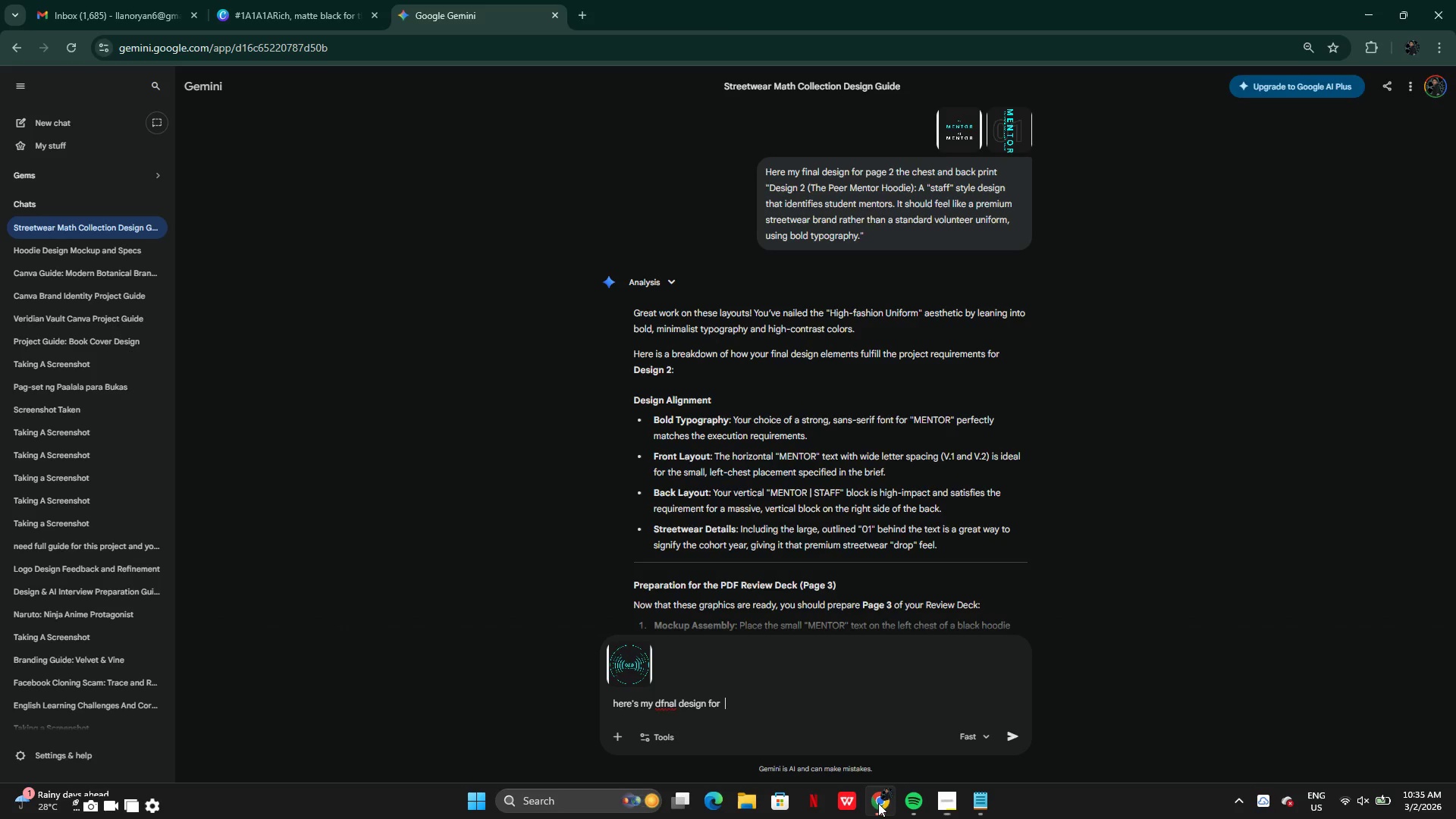 
key(Shift+Quote)
 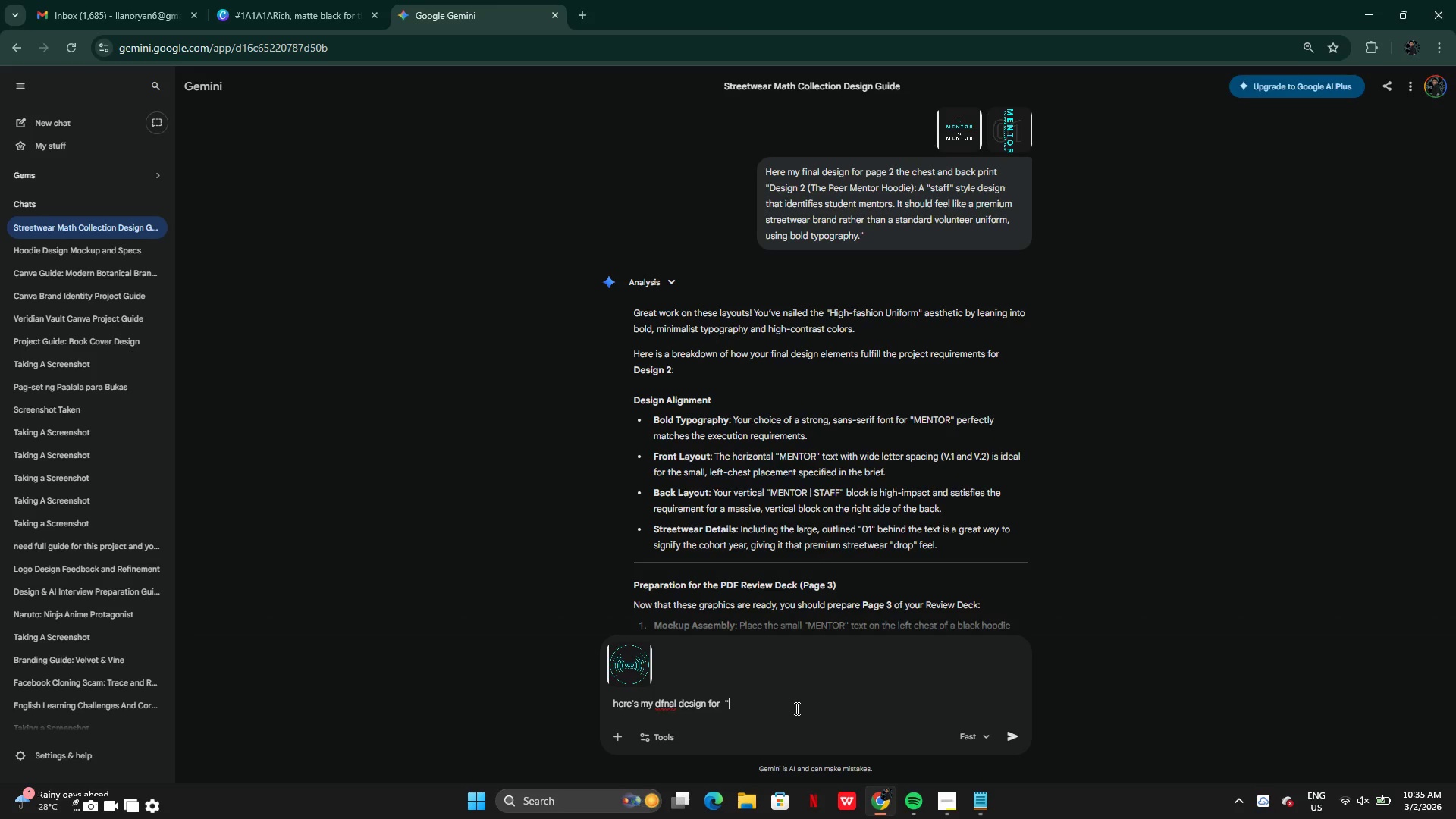 
key(Shift+Quote)
 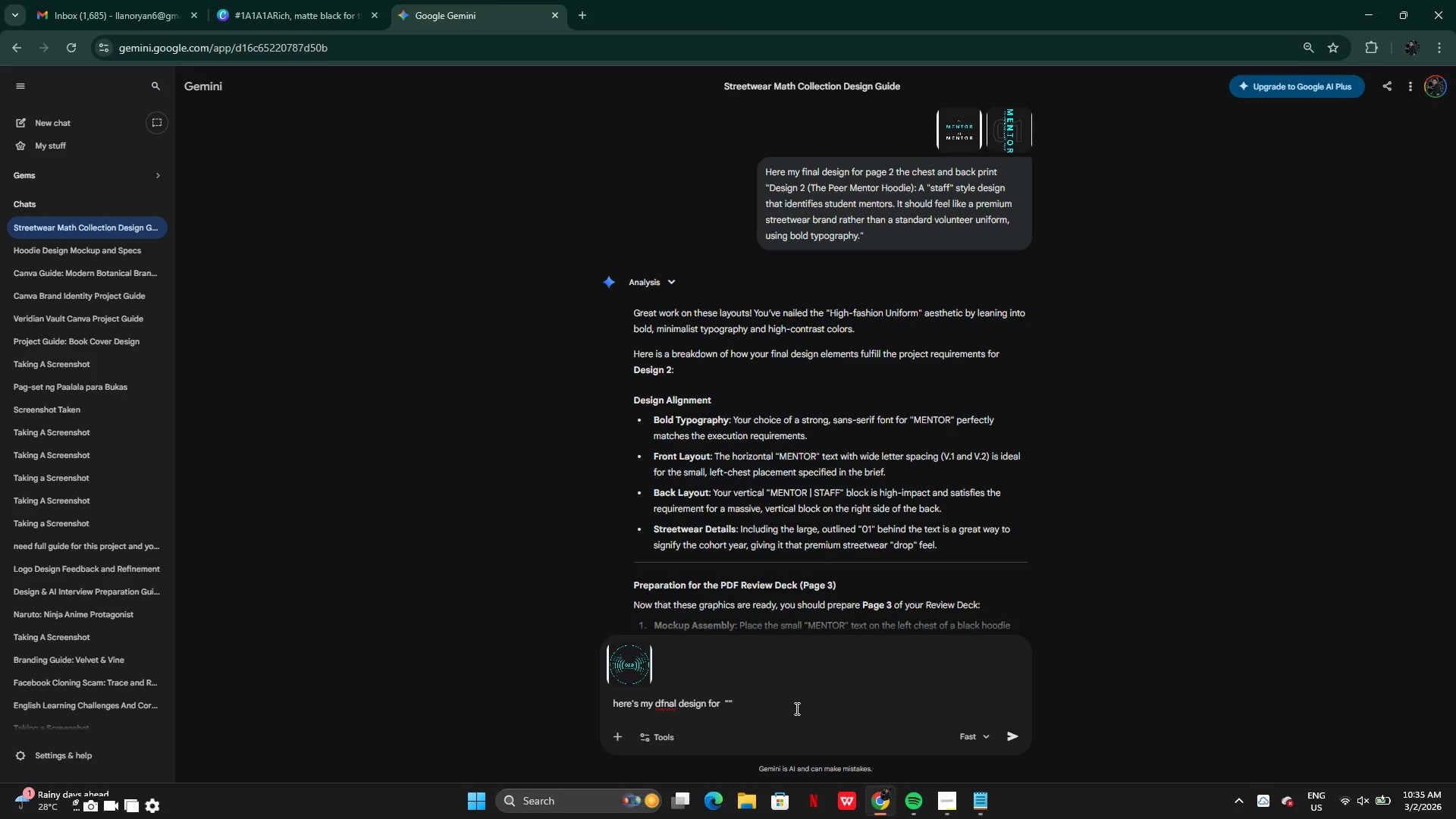 
key(ArrowLeft)
 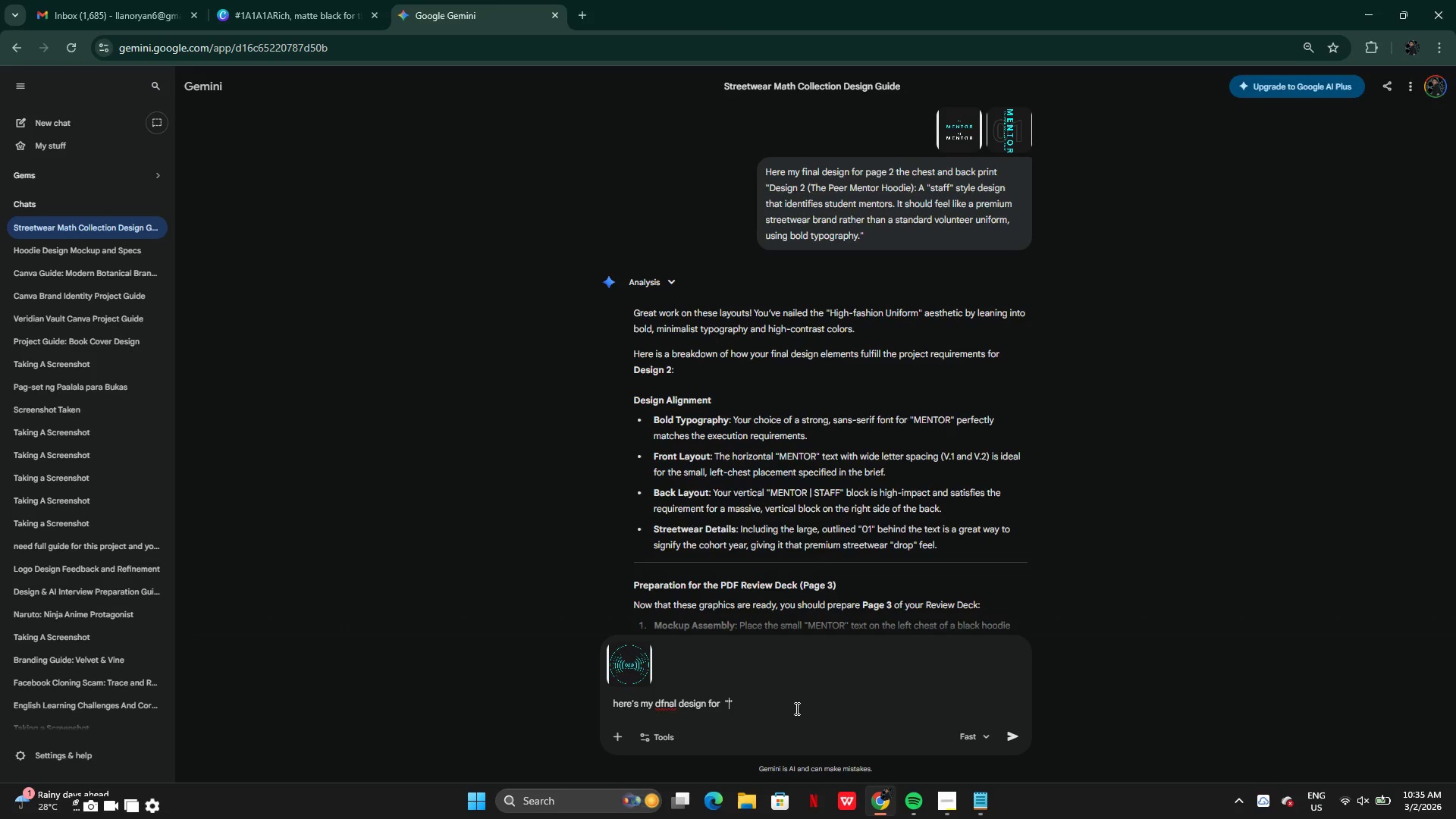 
key(Control+B)
 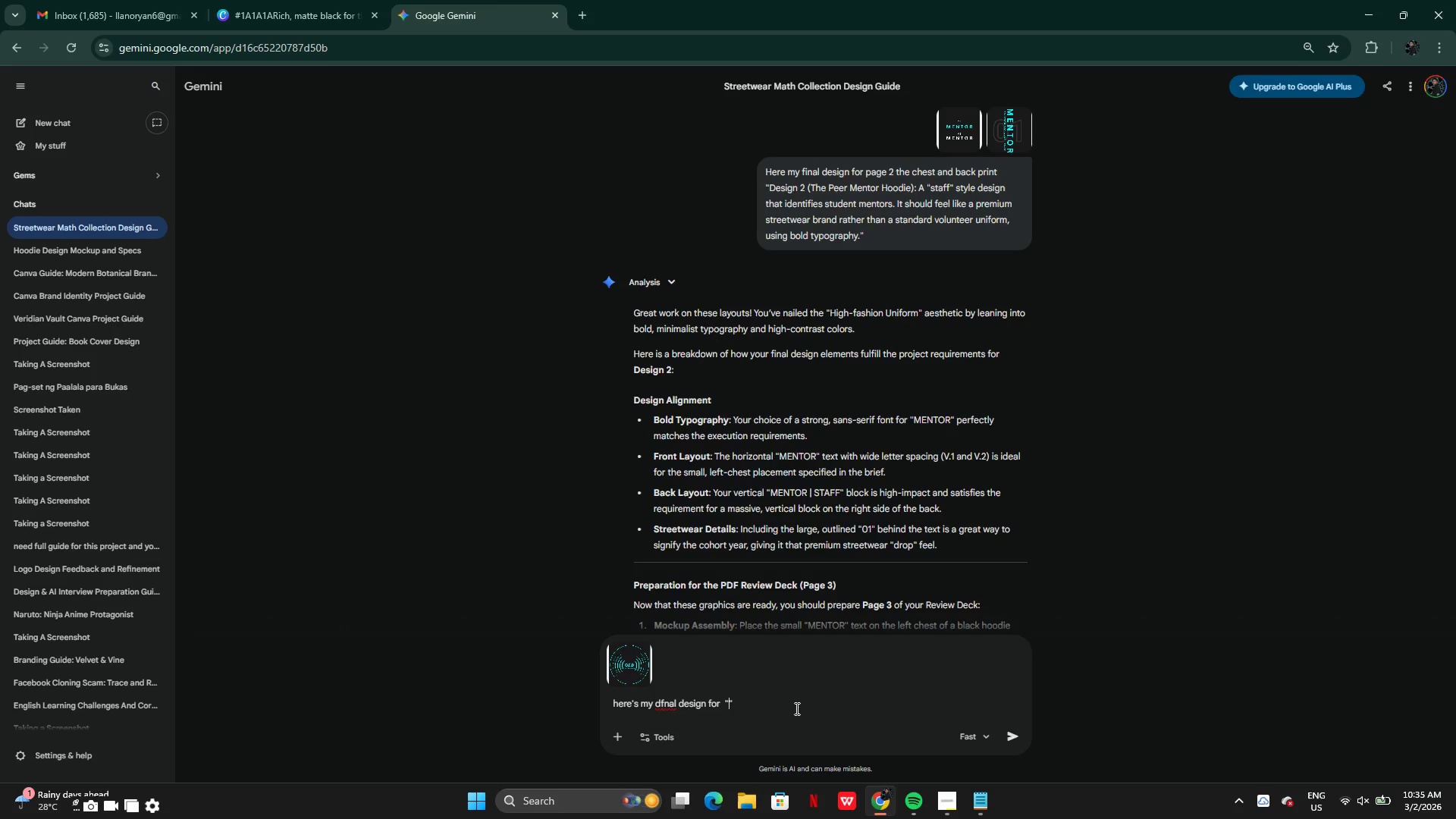 
key(Control+V)
 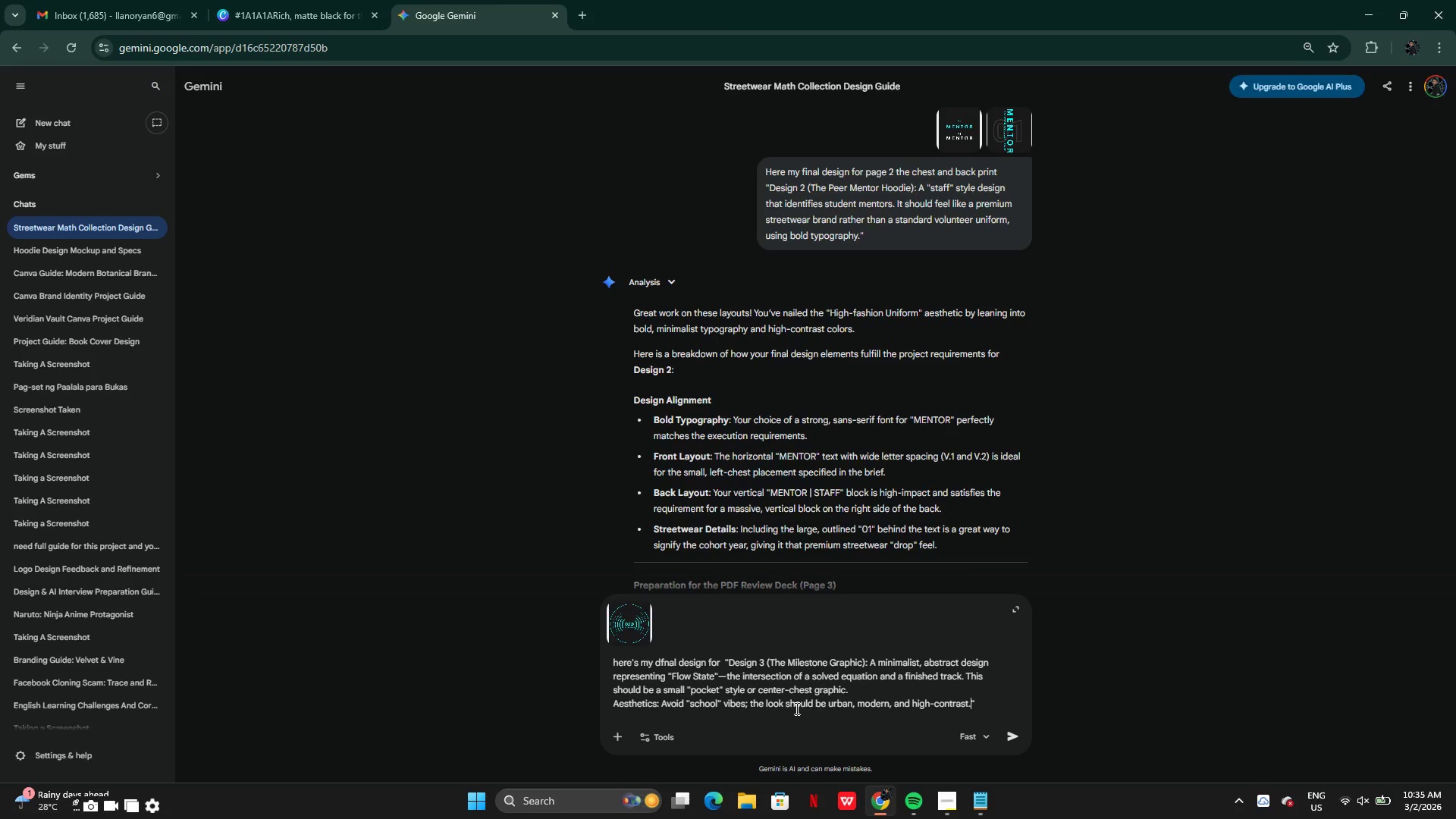 
key(Enter)
 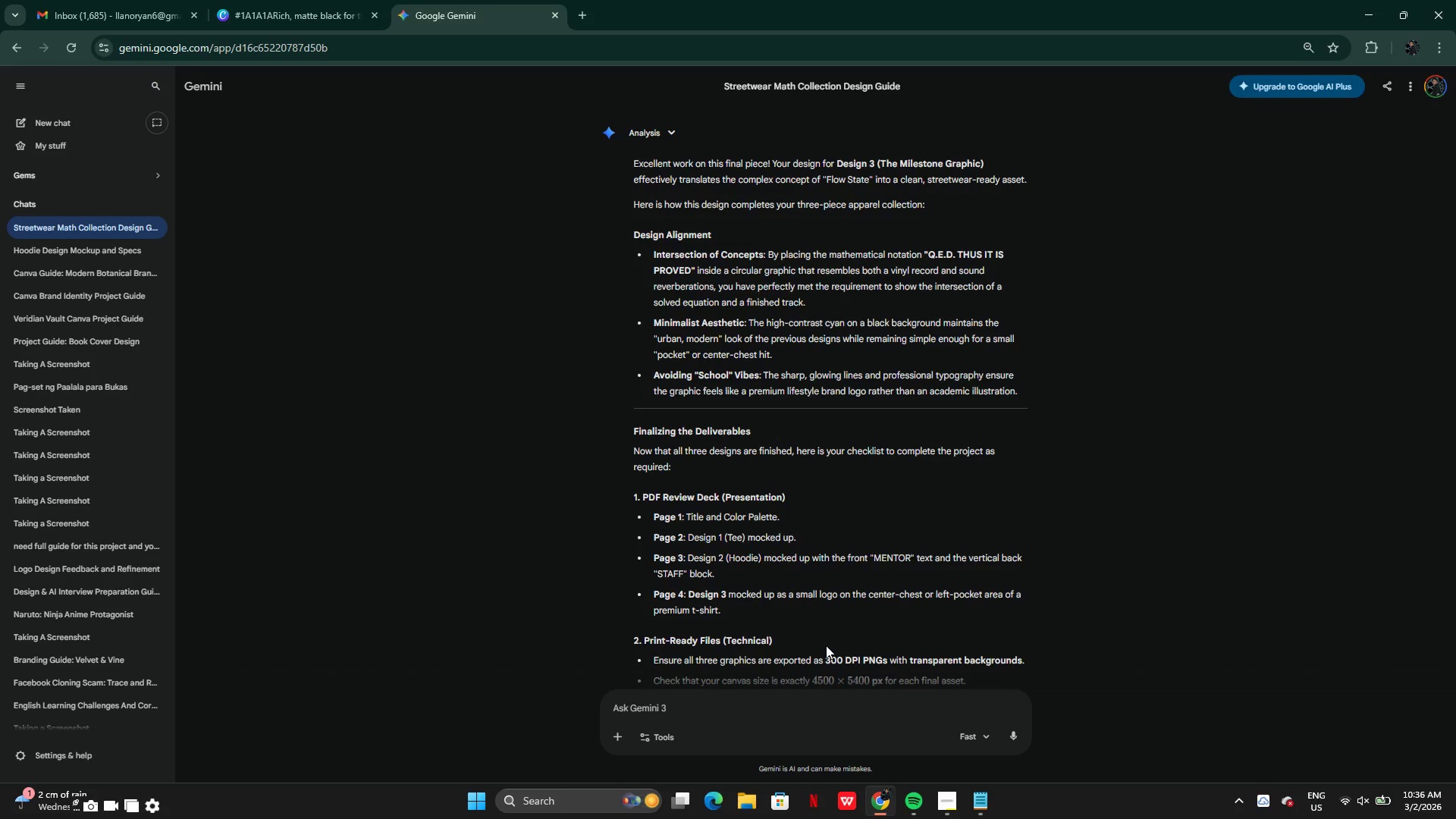 
wait(66.28)
 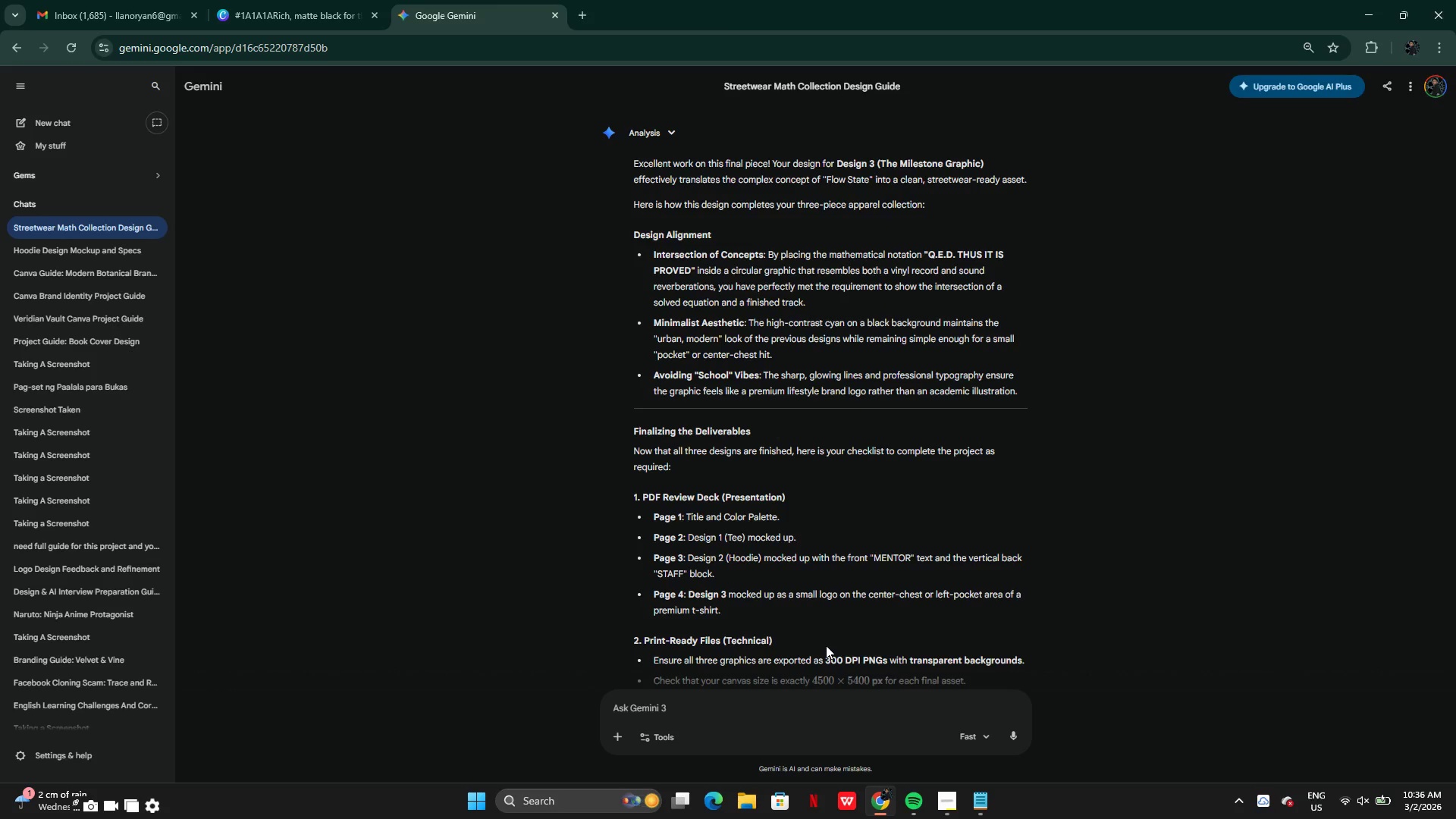 
left_click([942, 807])